 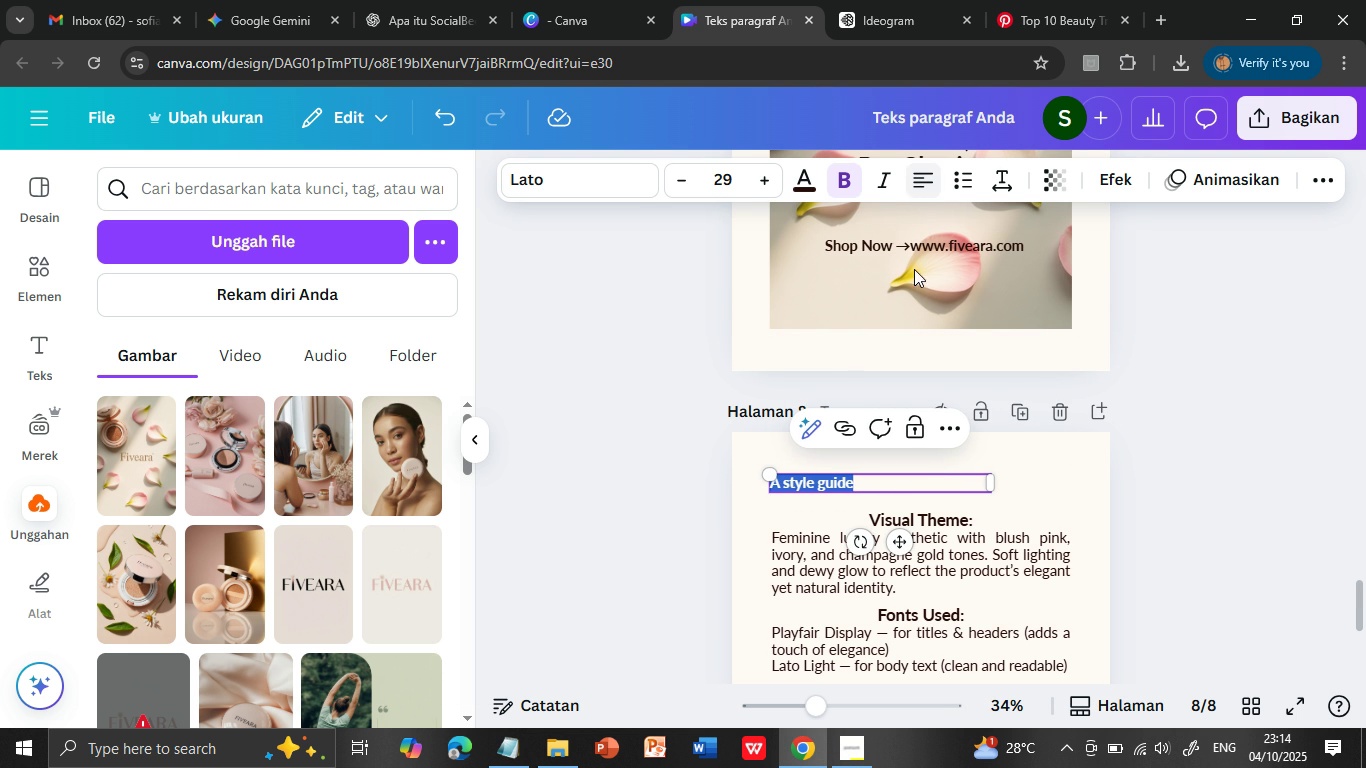 
double_click([766, 185])
 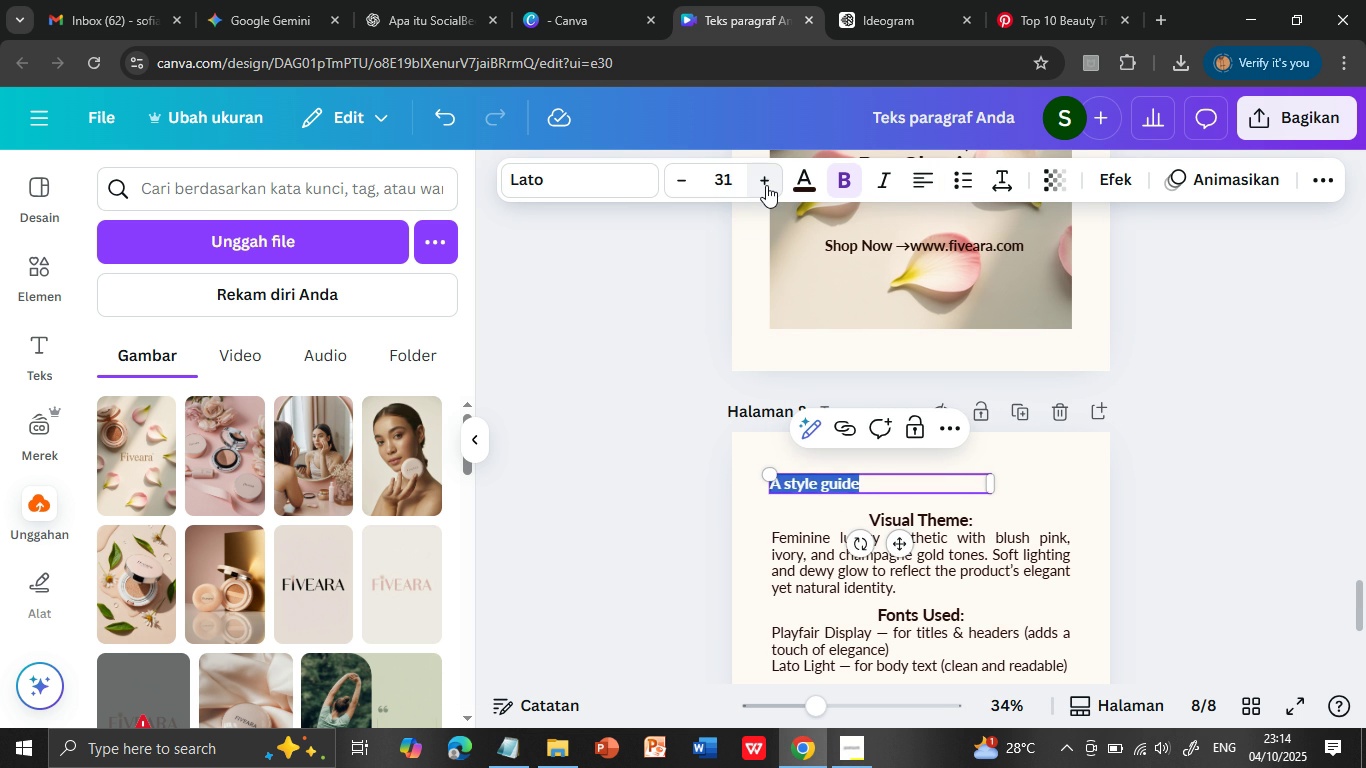 
triple_click([766, 185])
 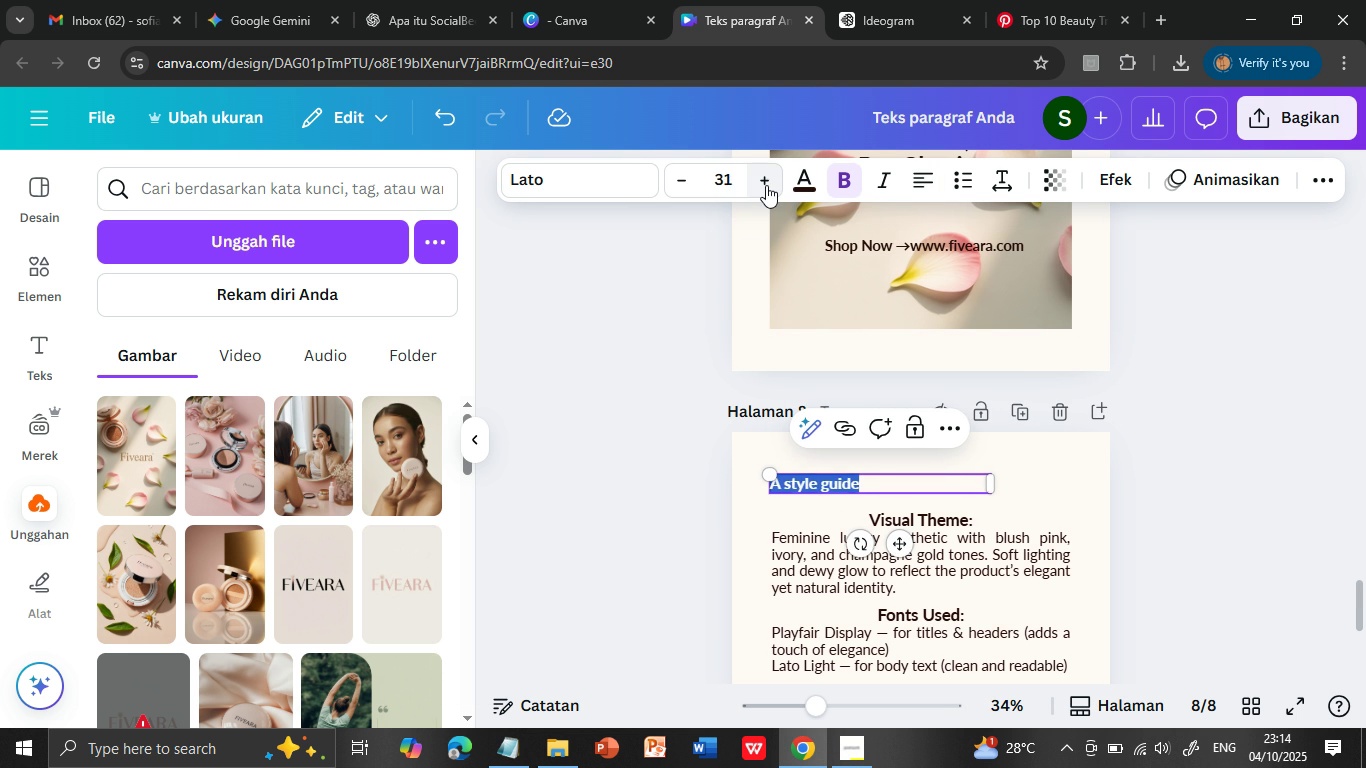 
triple_click([766, 185])
 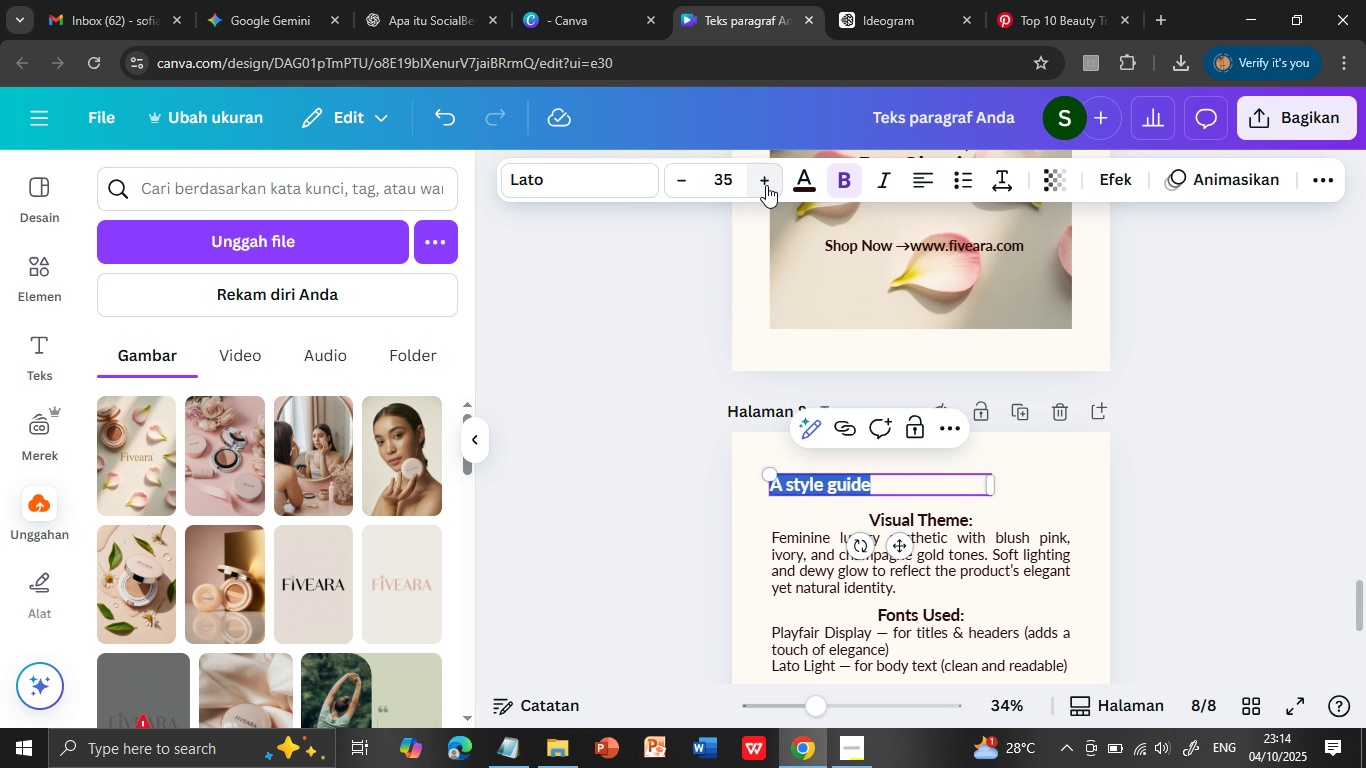 
triple_click([766, 185])
 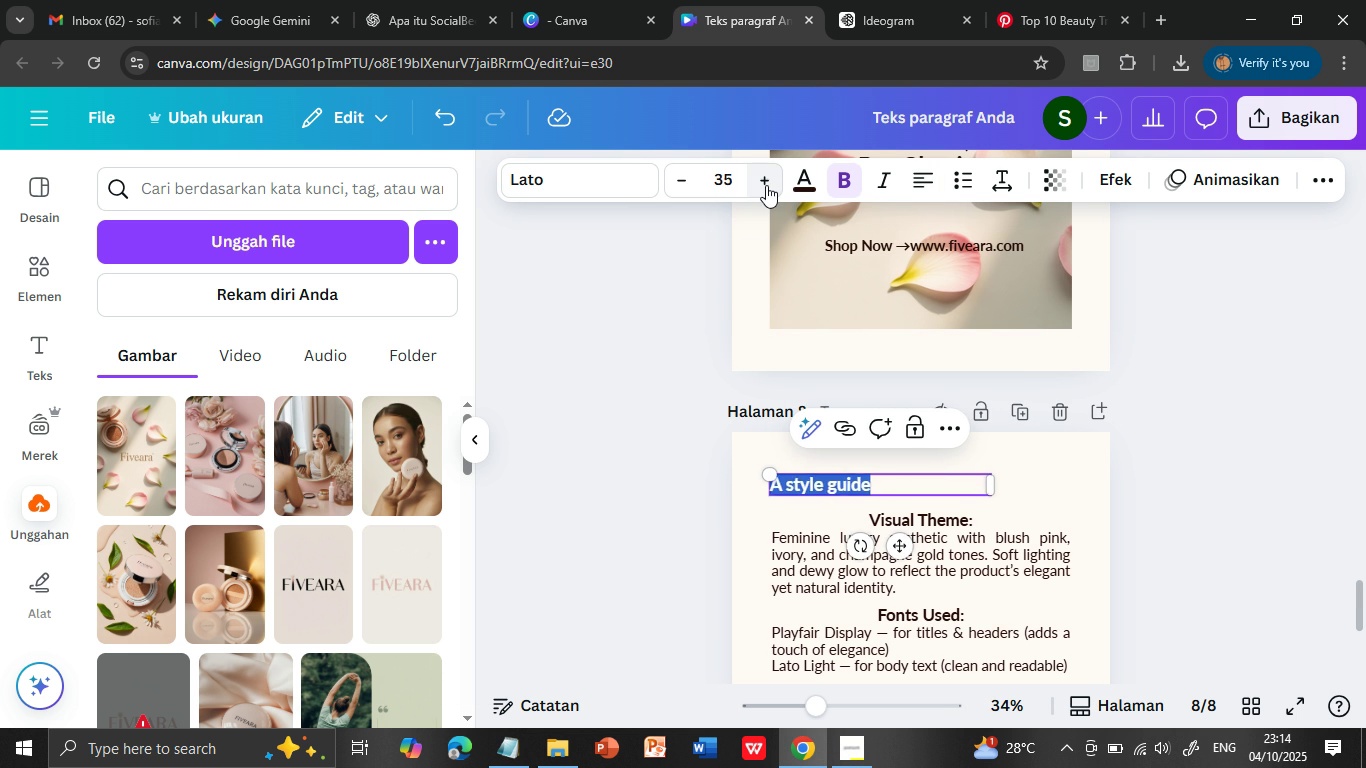 
triple_click([766, 185])
 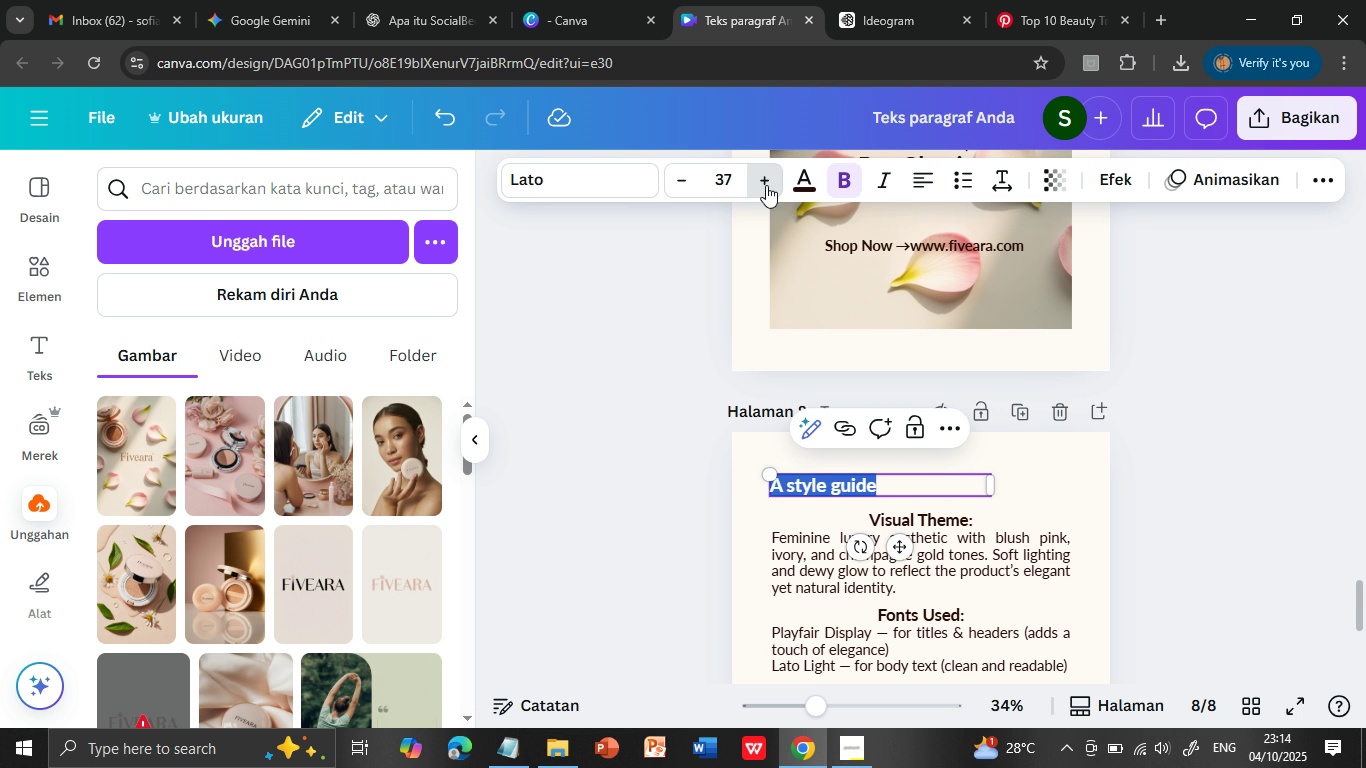 
triple_click([766, 185])
 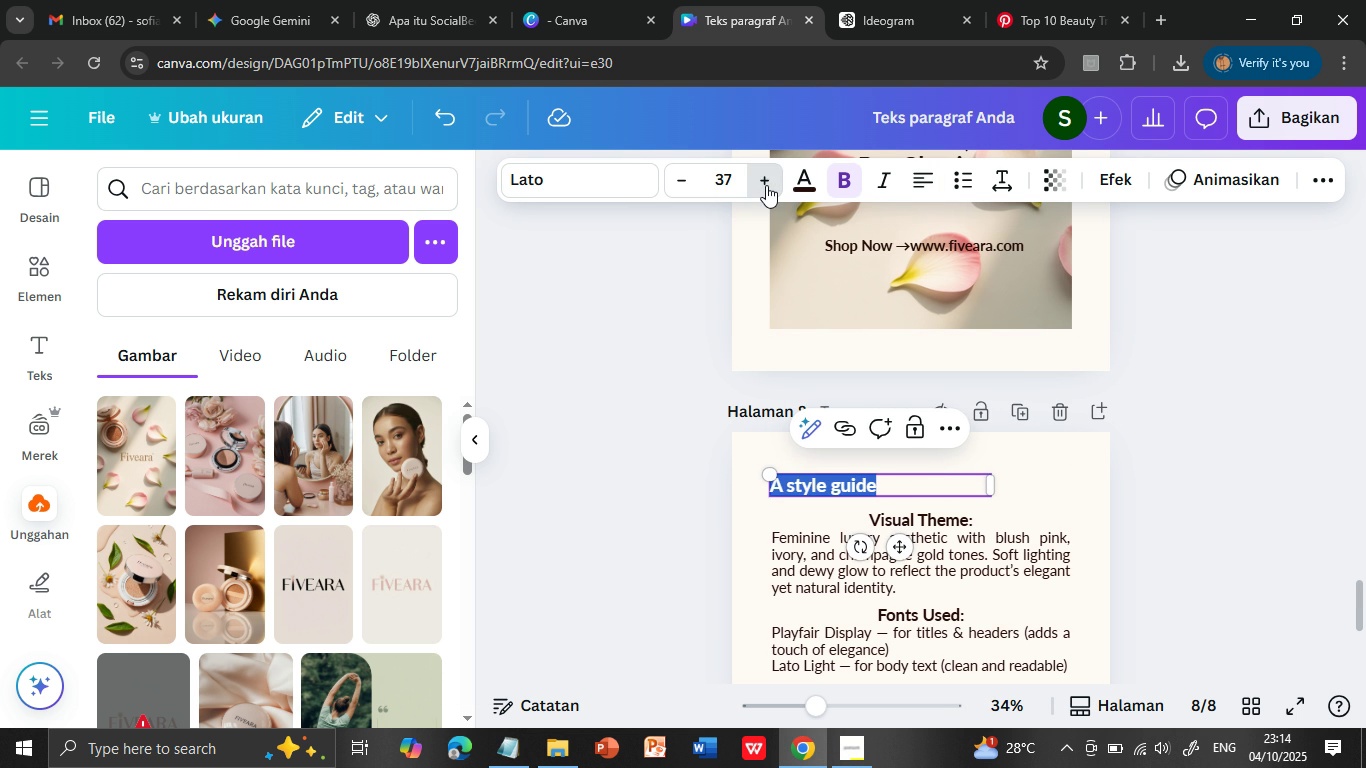 
triple_click([766, 185])
 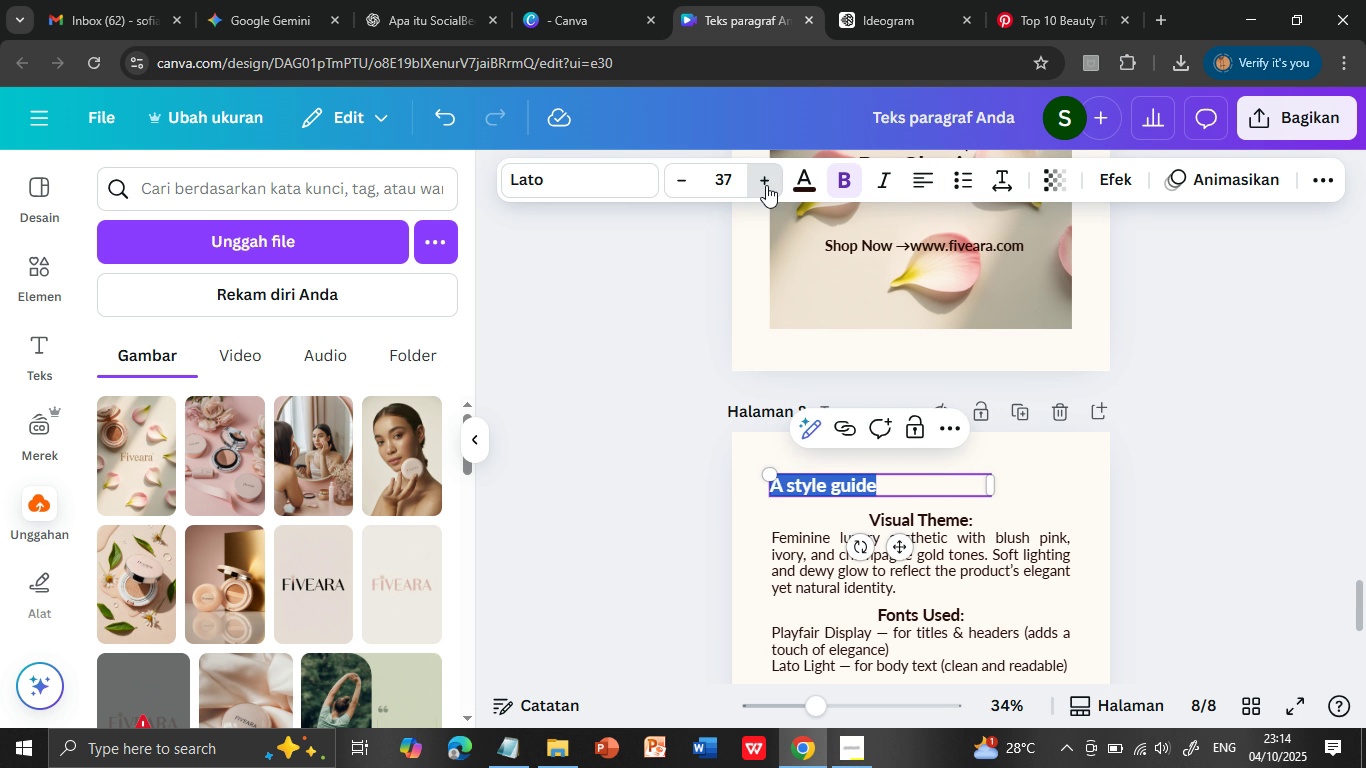 
triple_click([766, 185])
 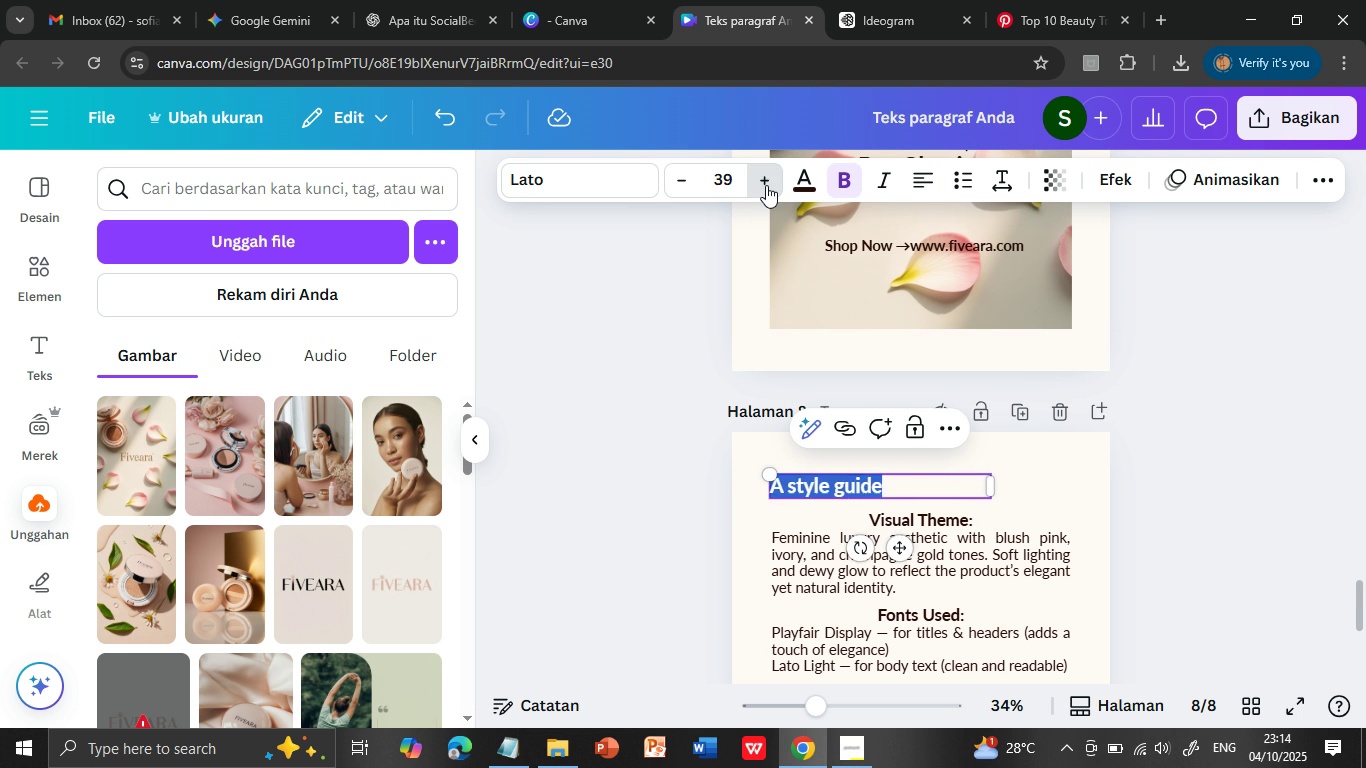 
triple_click([766, 185])
 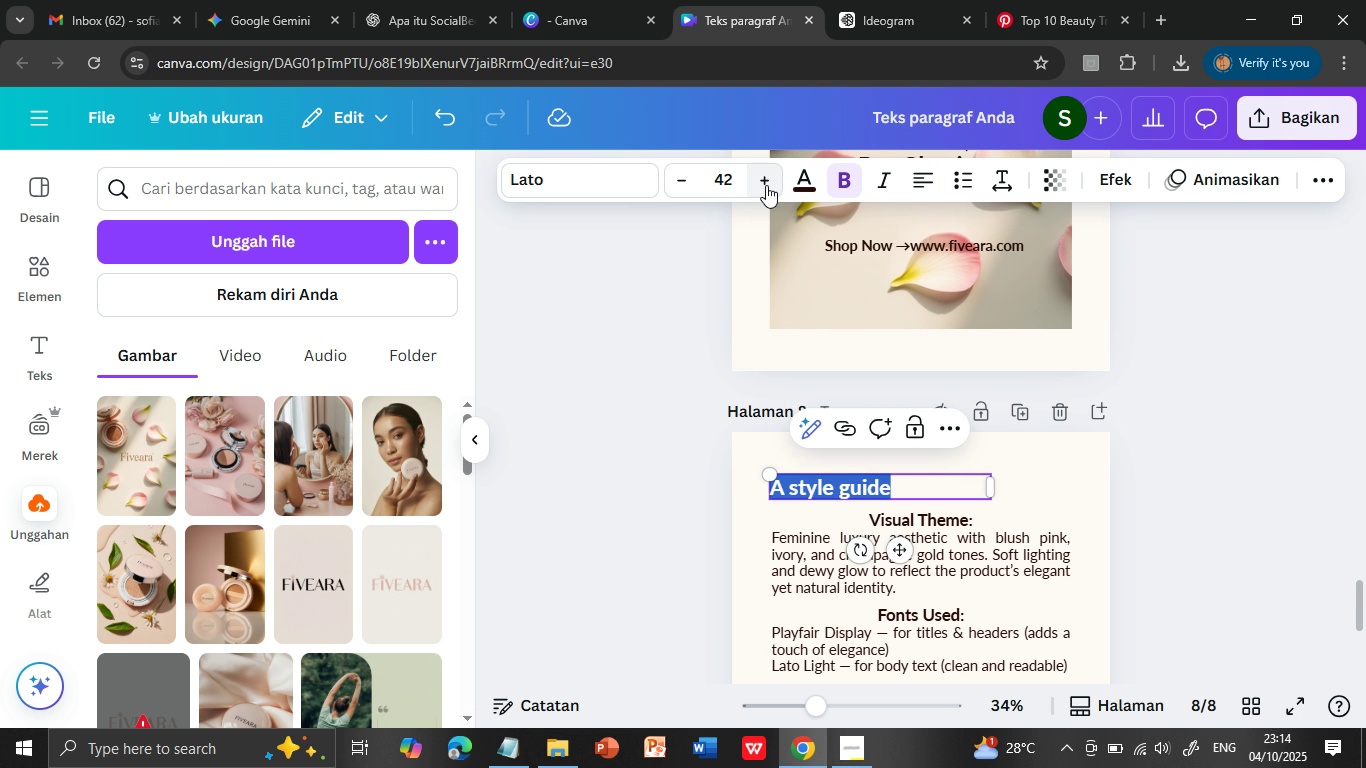 
triple_click([766, 185])
 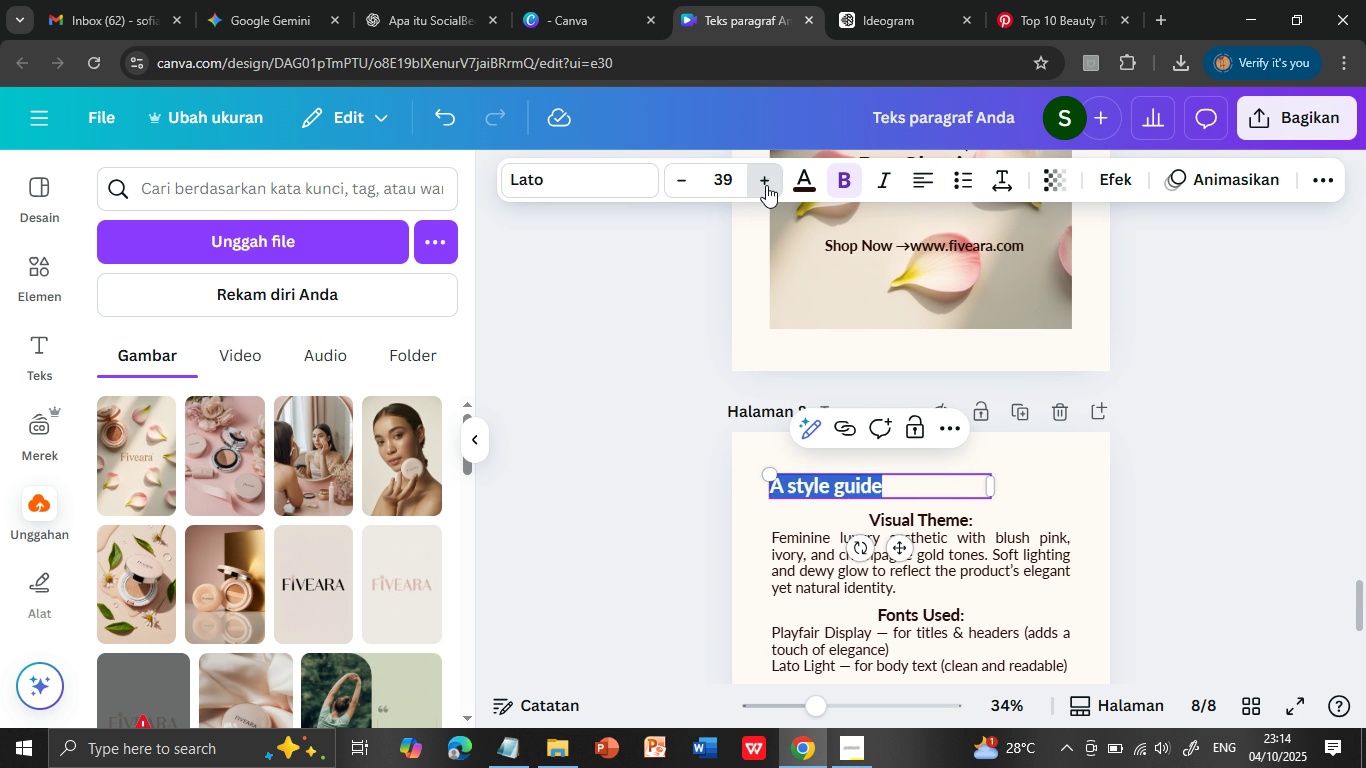 
triple_click([766, 185])
 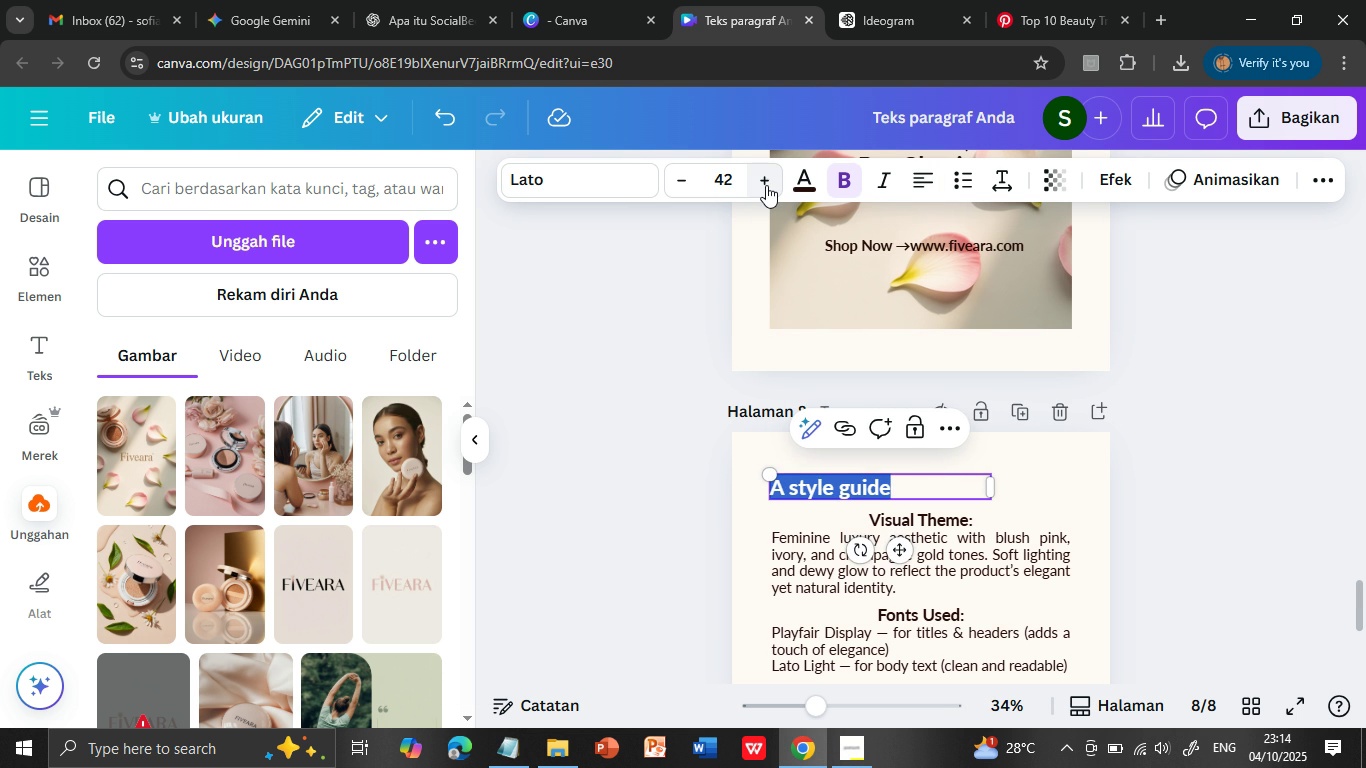 
triple_click([766, 185])
 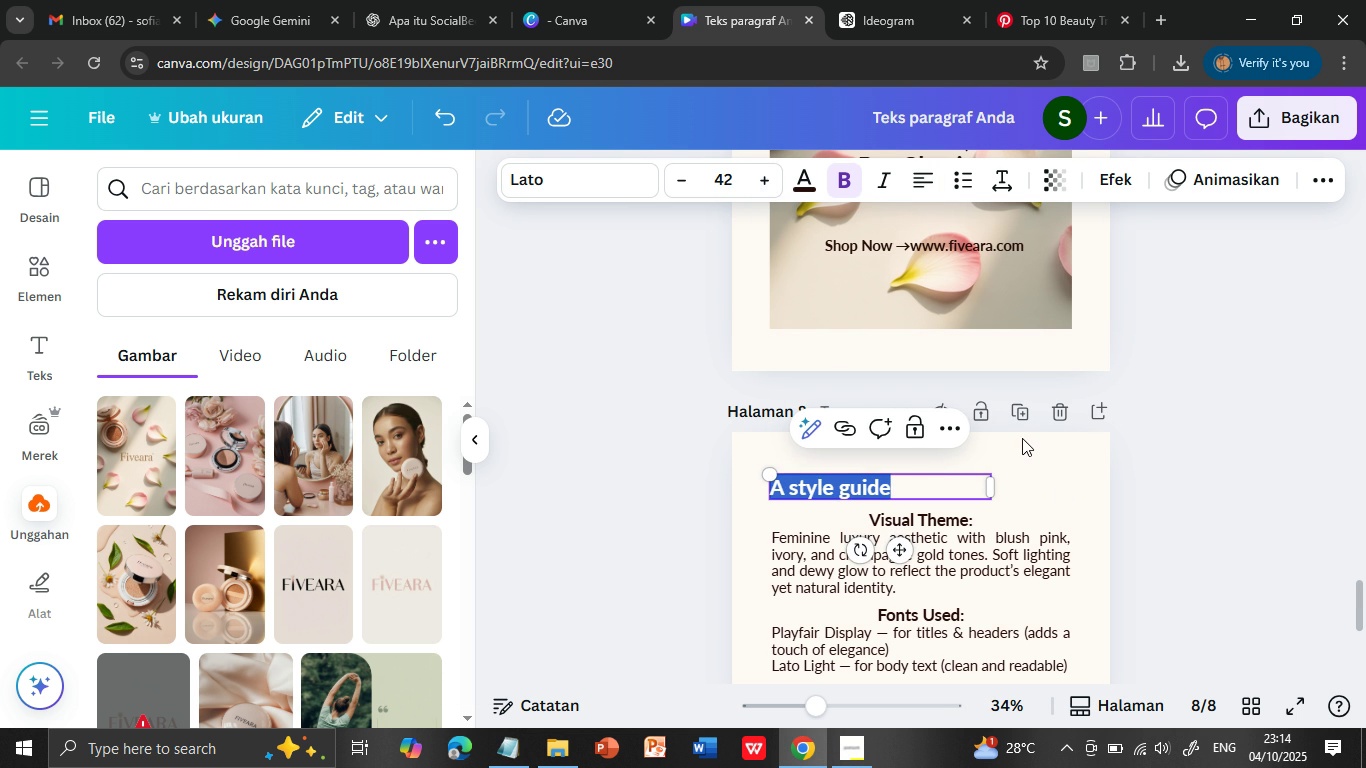 
left_click([1058, 488])
 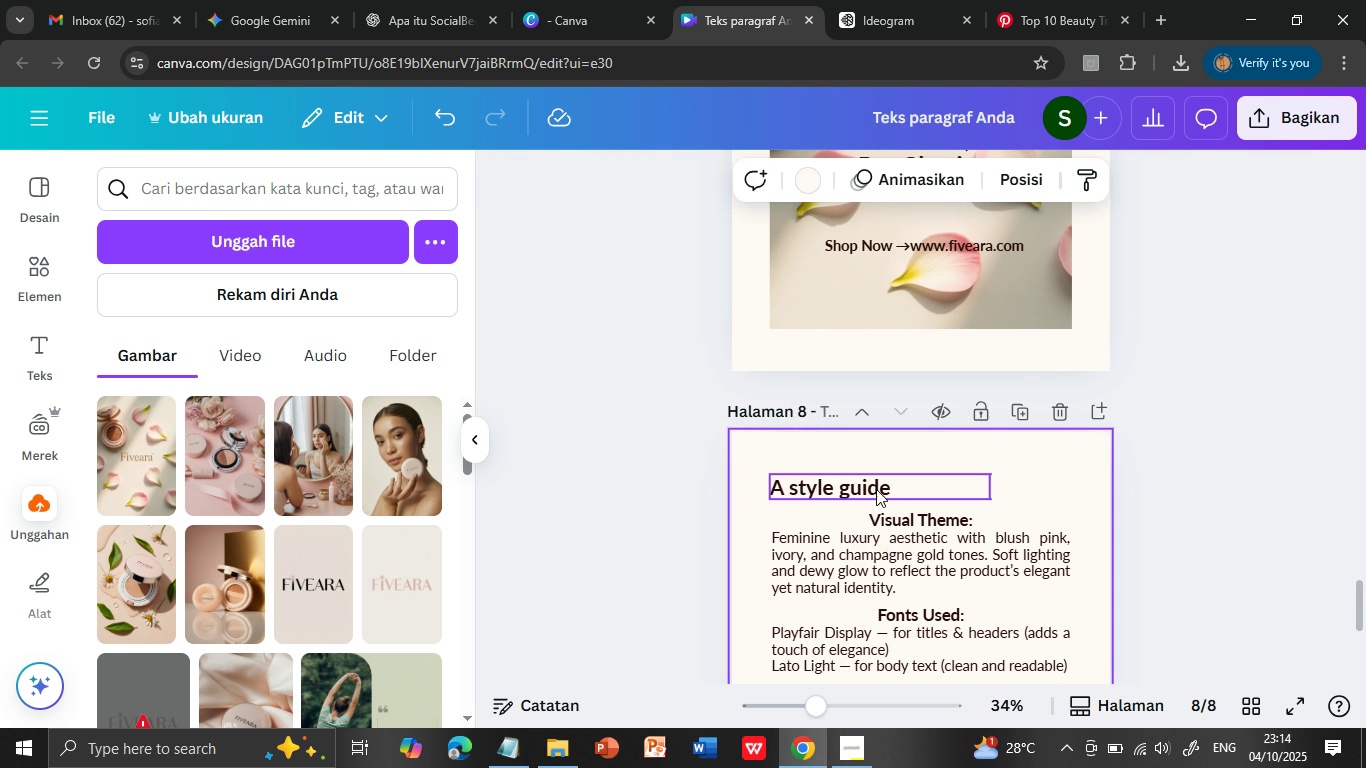 
left_click([876, 489])
 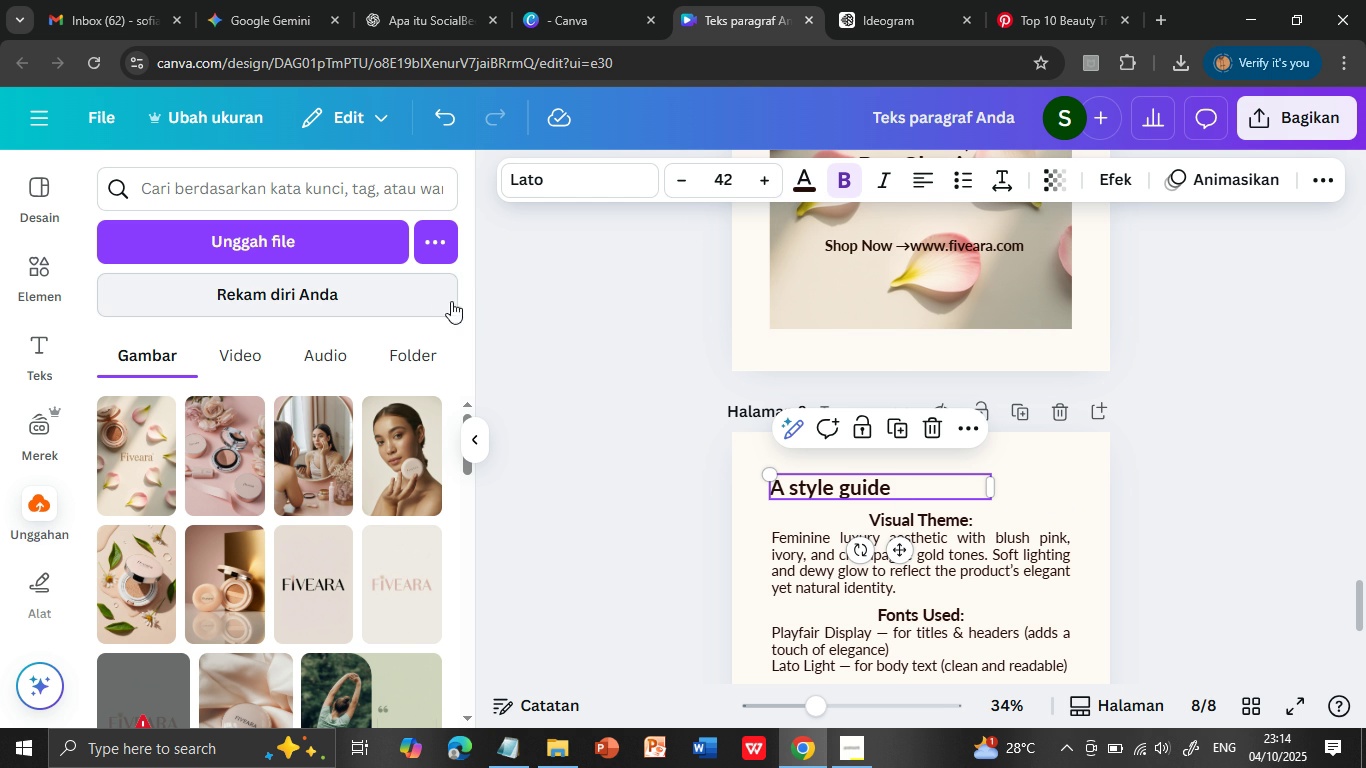 
wait(10.9)
 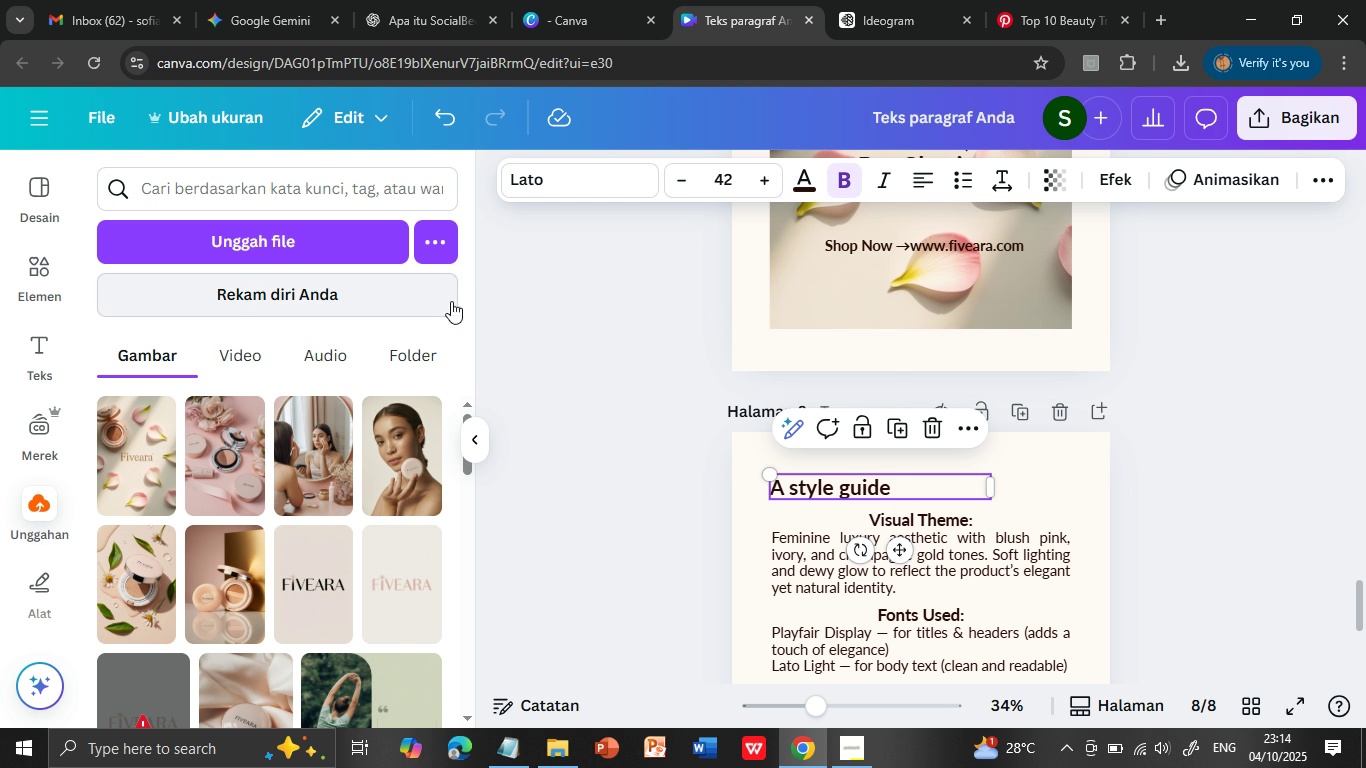 
left_click([1120, 186])
 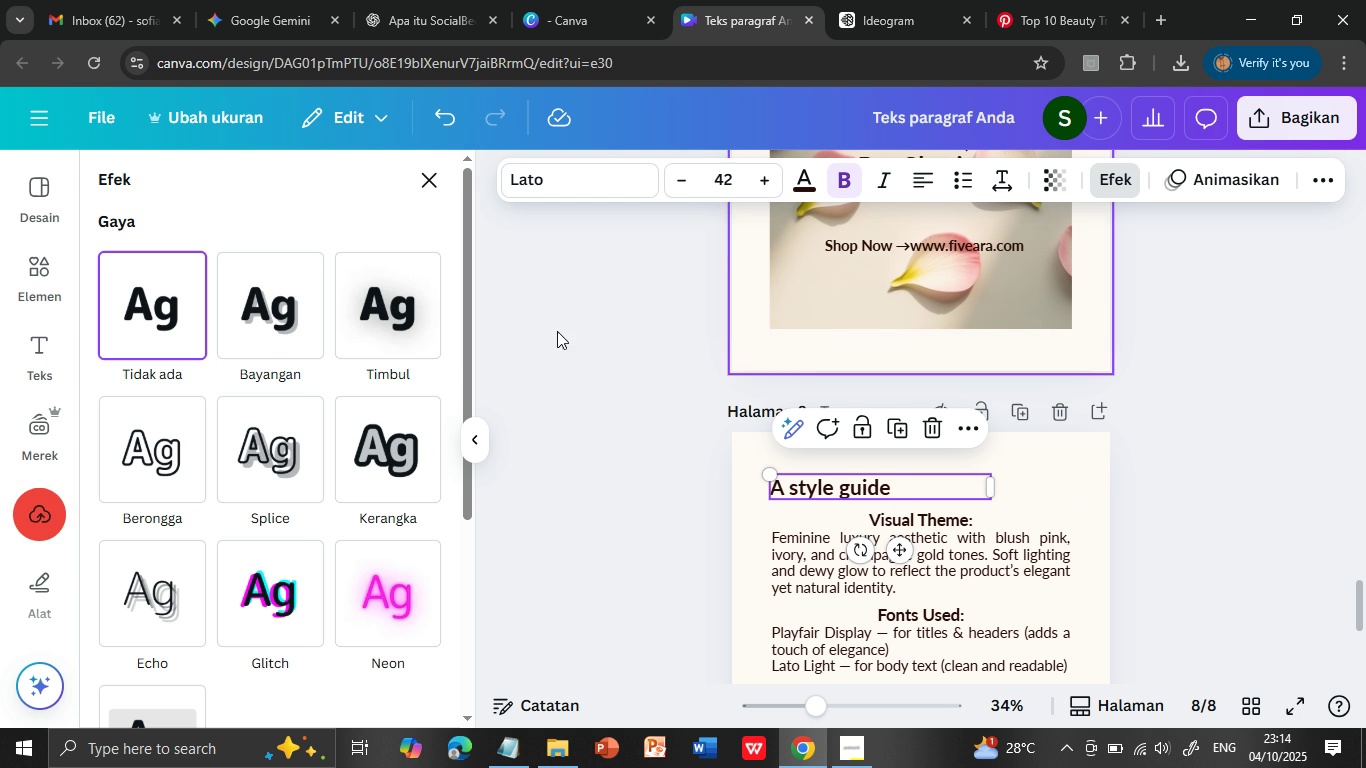 
wait(9.23)
 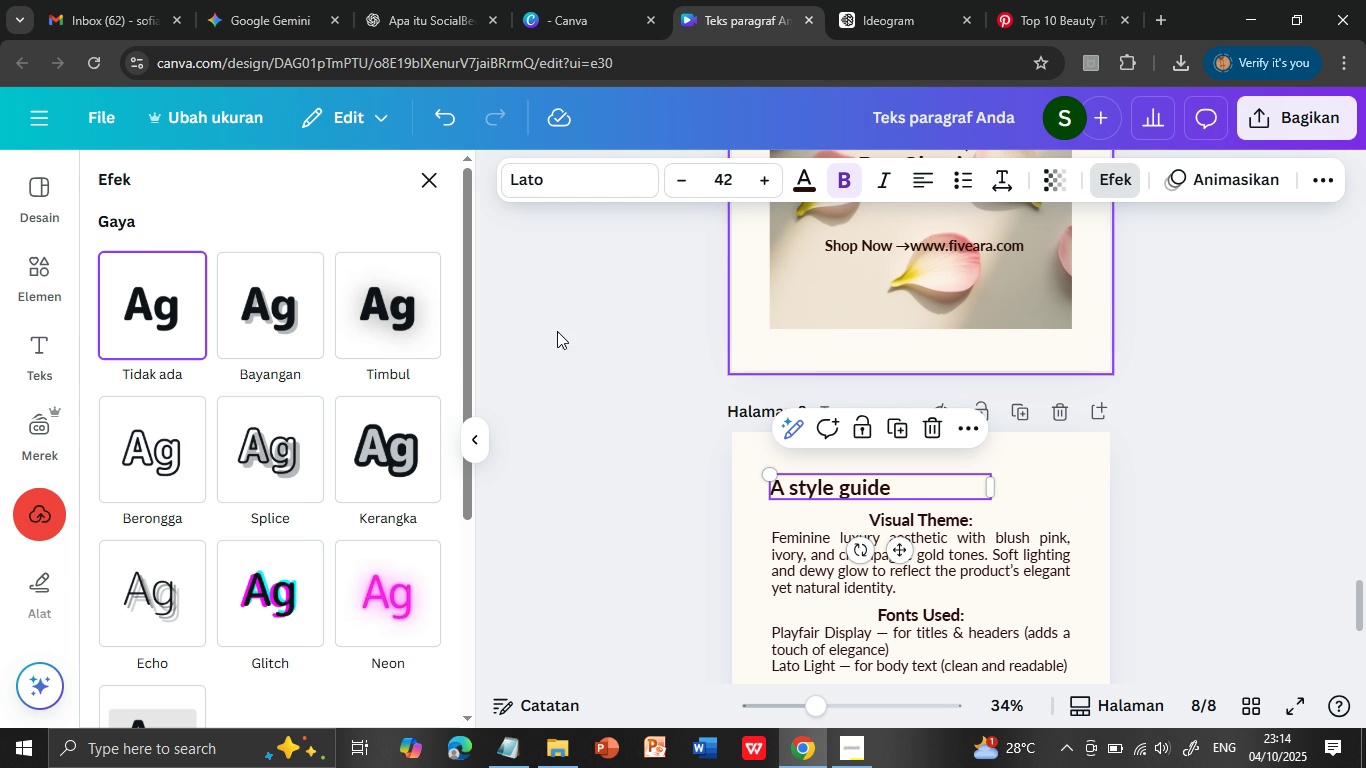 
scroll: coordinate [328, 578], scroll_direction: down, amount: 5.0
 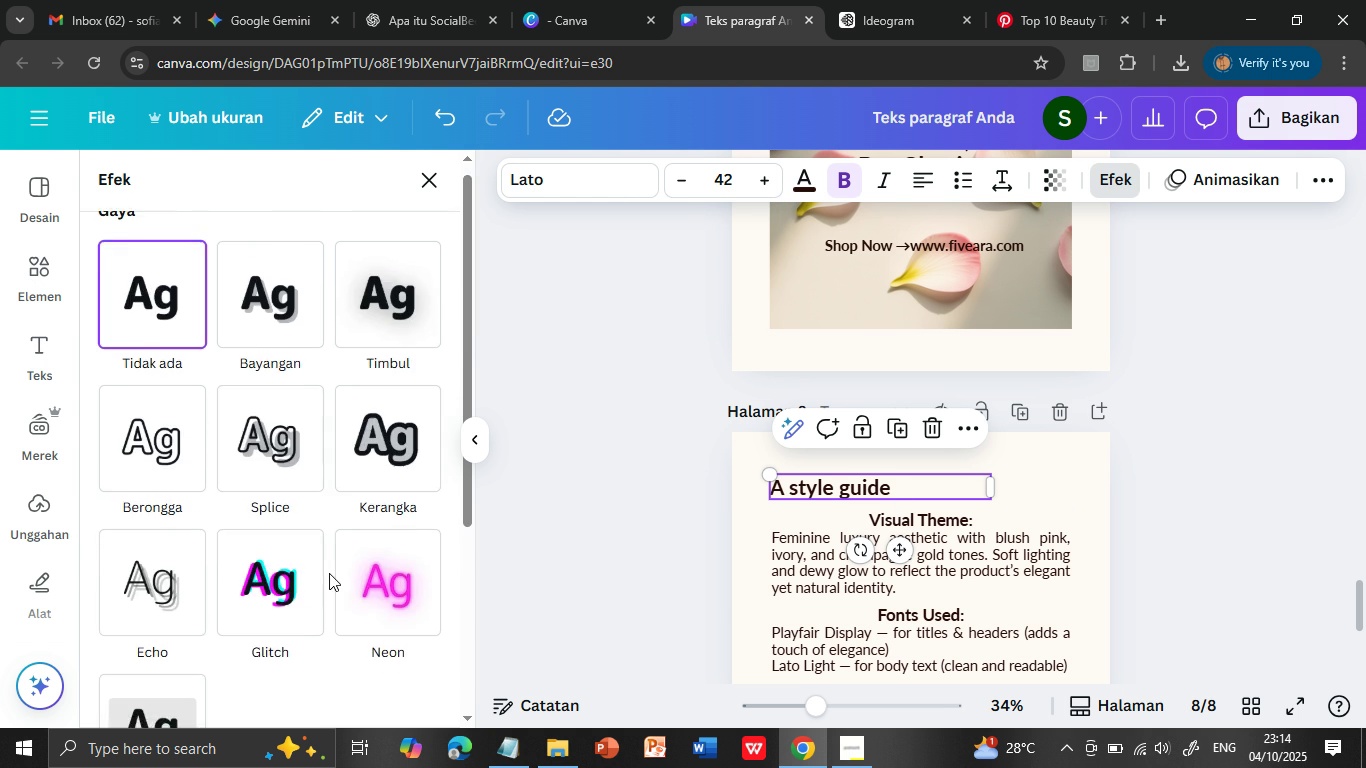 
scroll: coordinate [329, 573], scroll_direction: up, amount: 4.0
 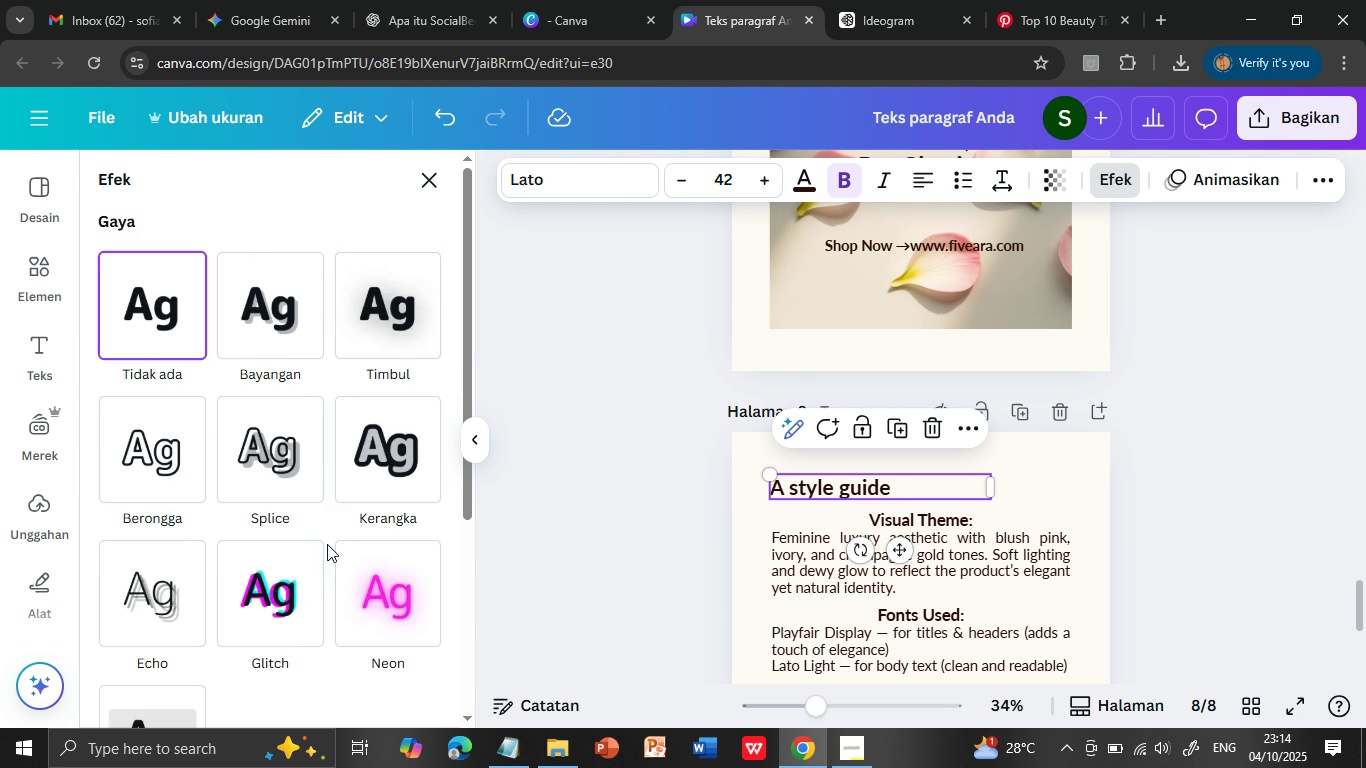 
scroll: coordinate [327, 545], scroll_direction: down, amount: 4.0
 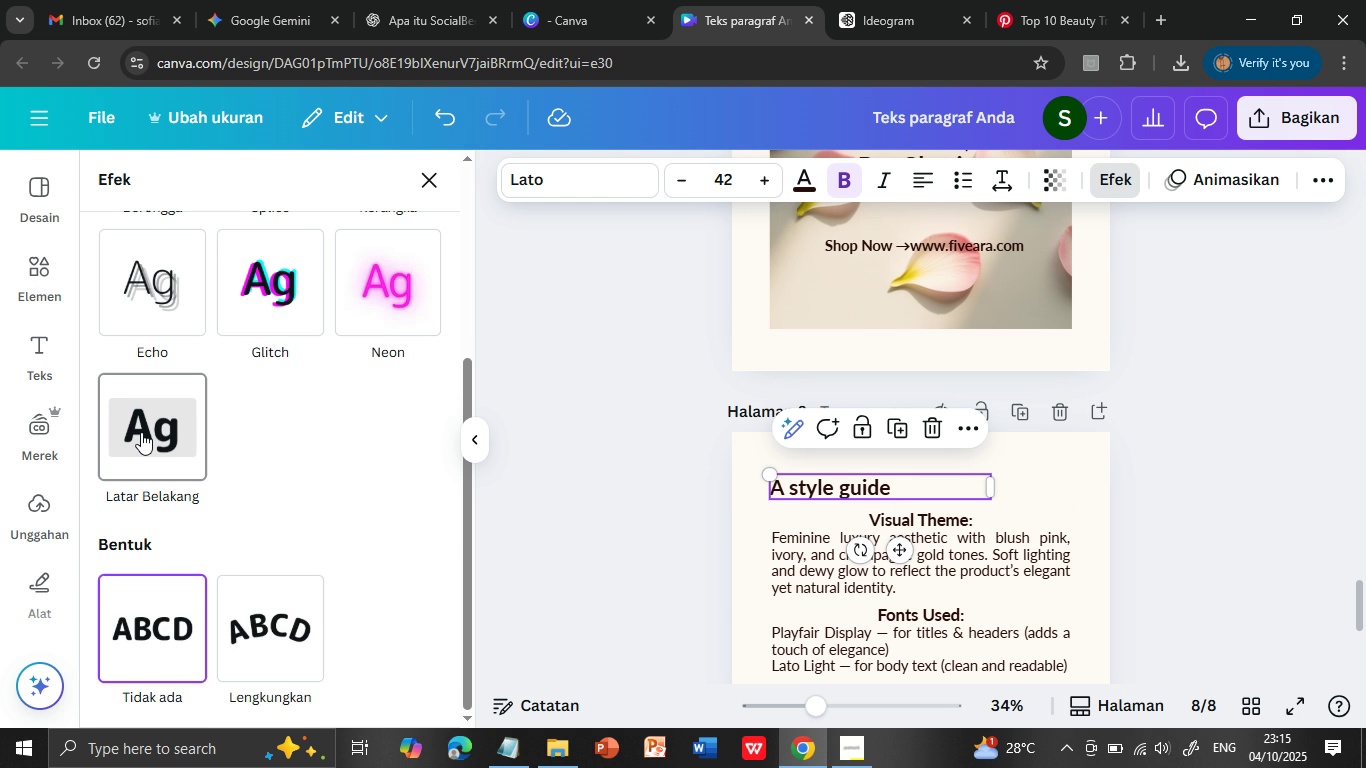 
left_click([141, 432])